 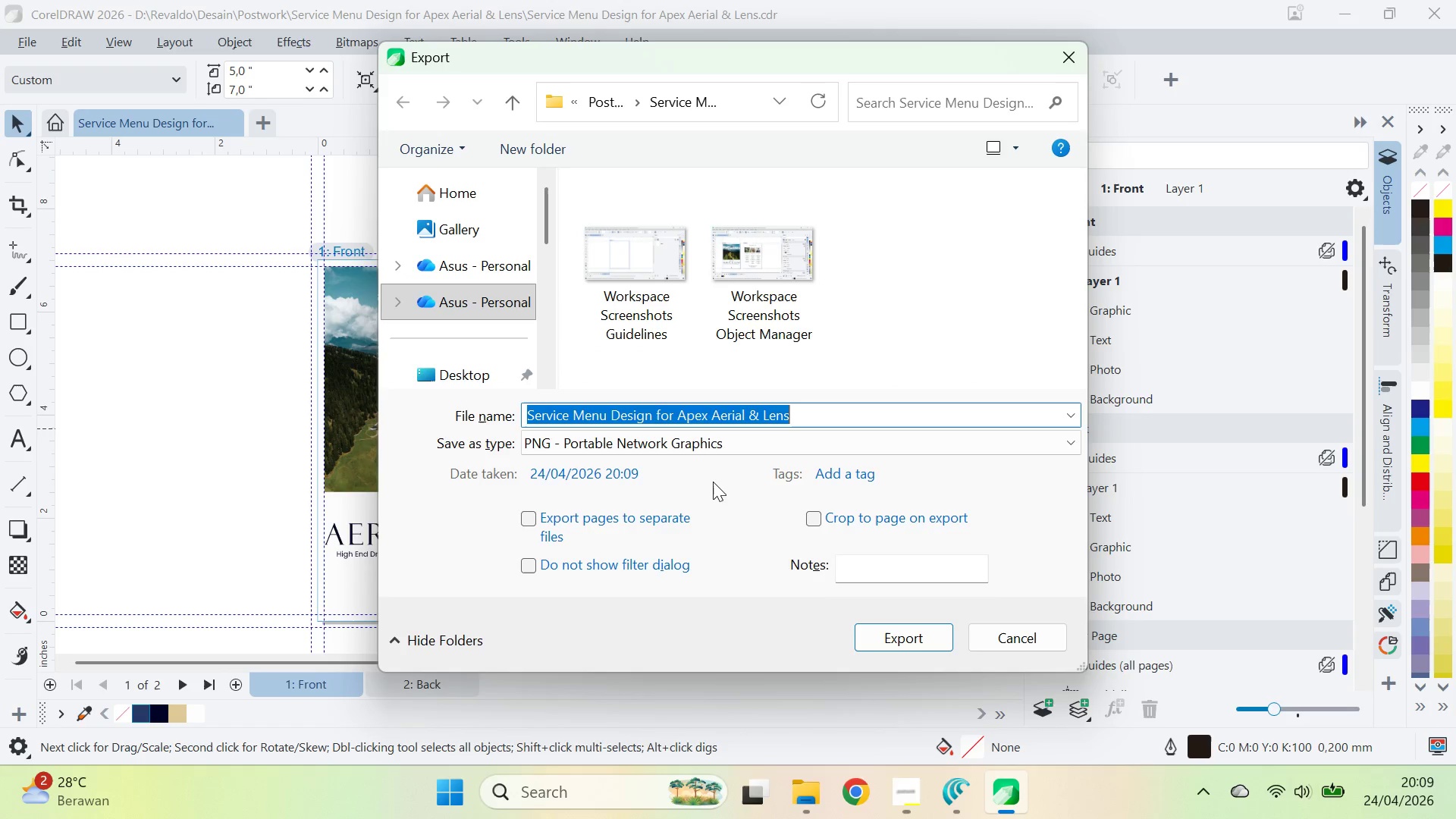 
key(Control+V)
 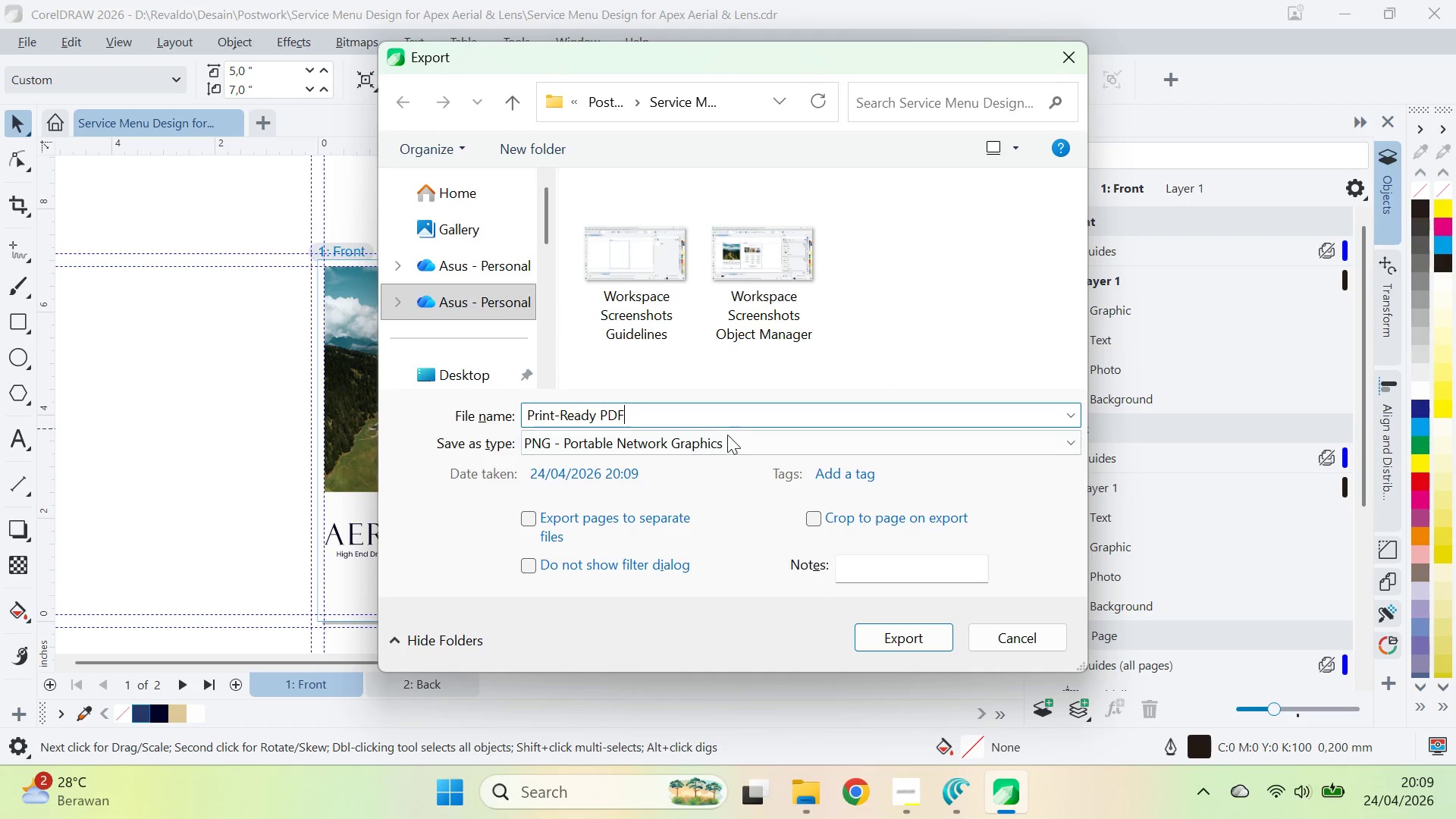 
left_click([723, 444])
 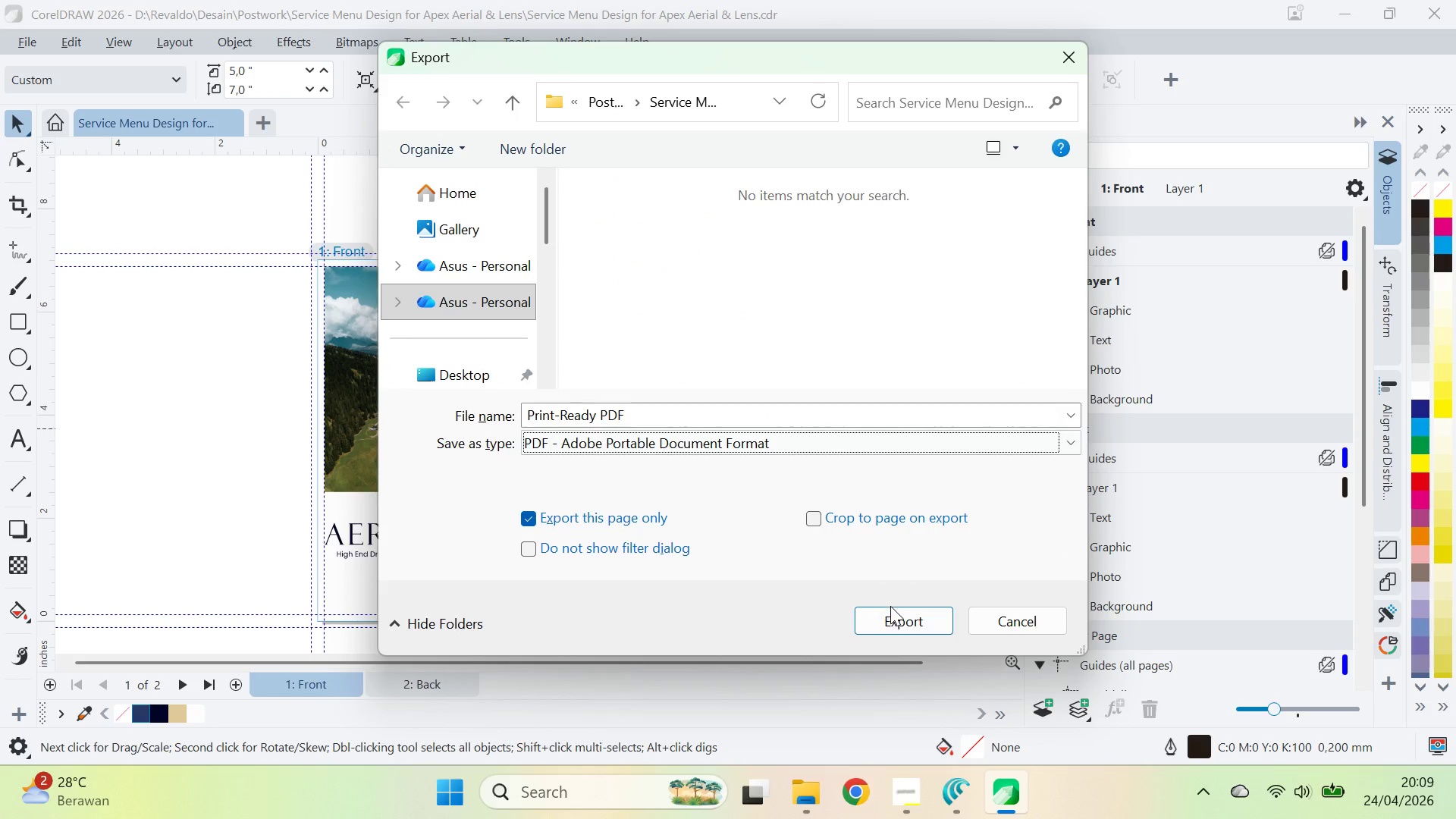 
left_click([579, 519])
 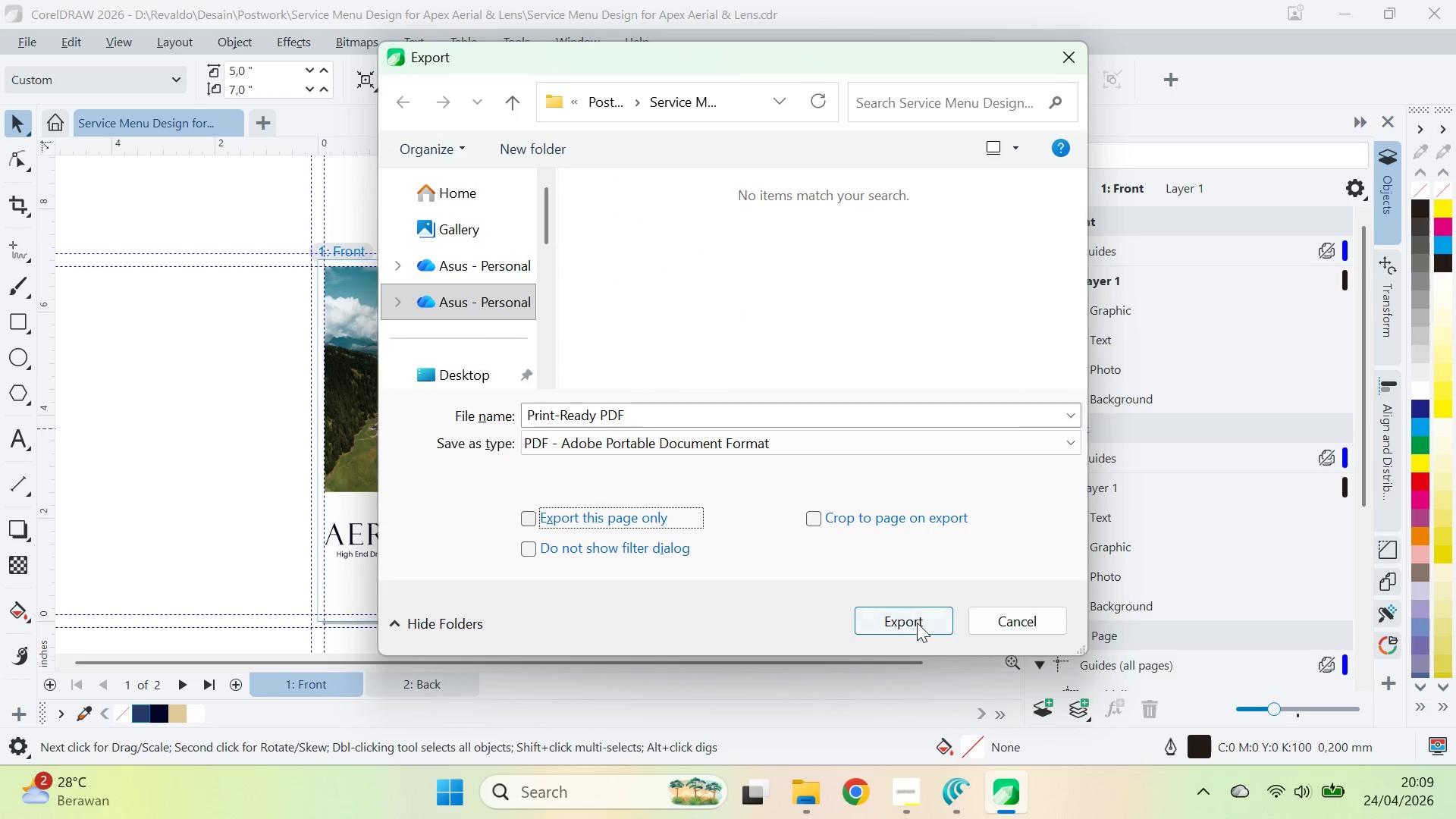 
left_click([921, 628])
 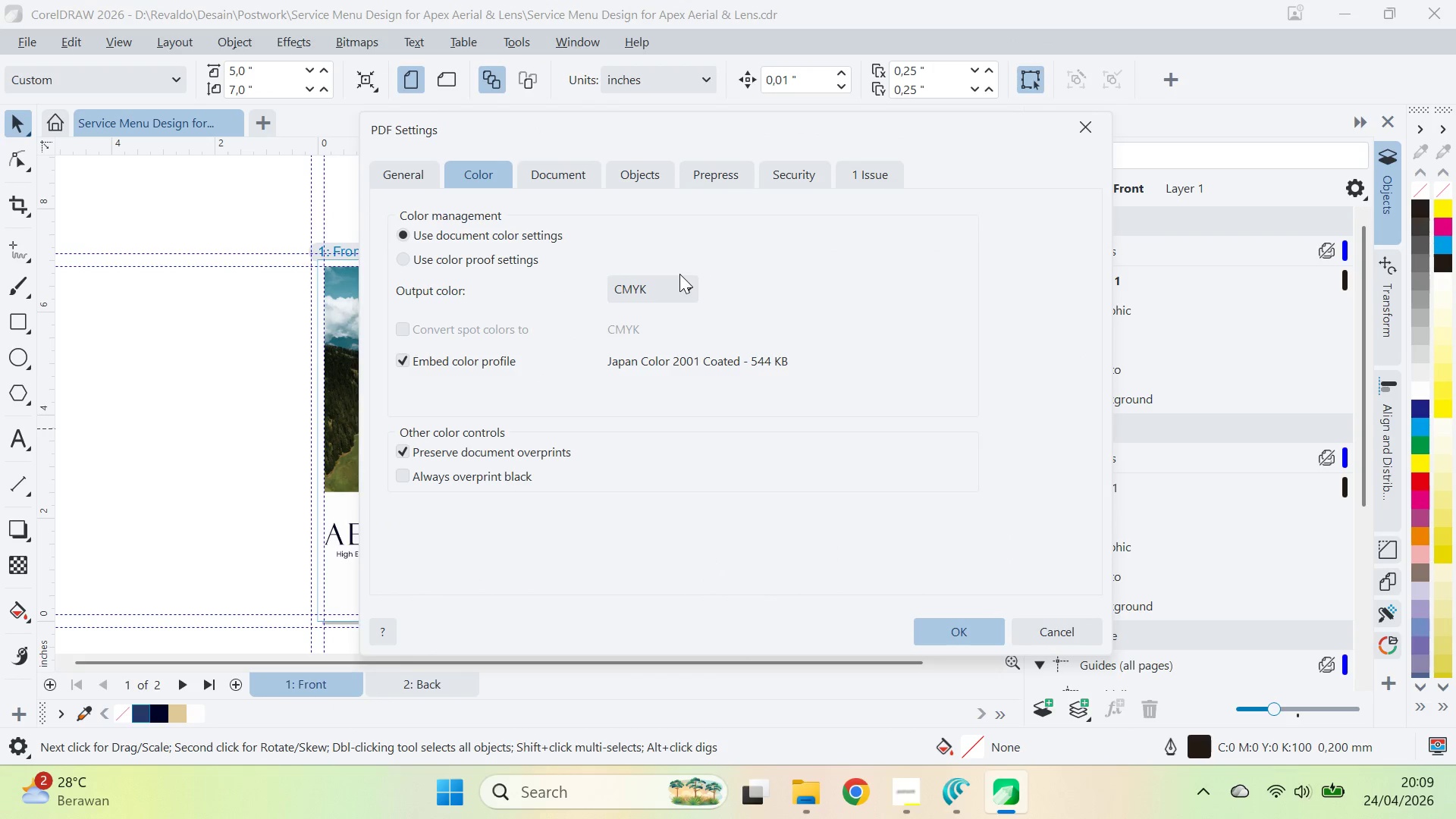 
double_click([736, 177])
 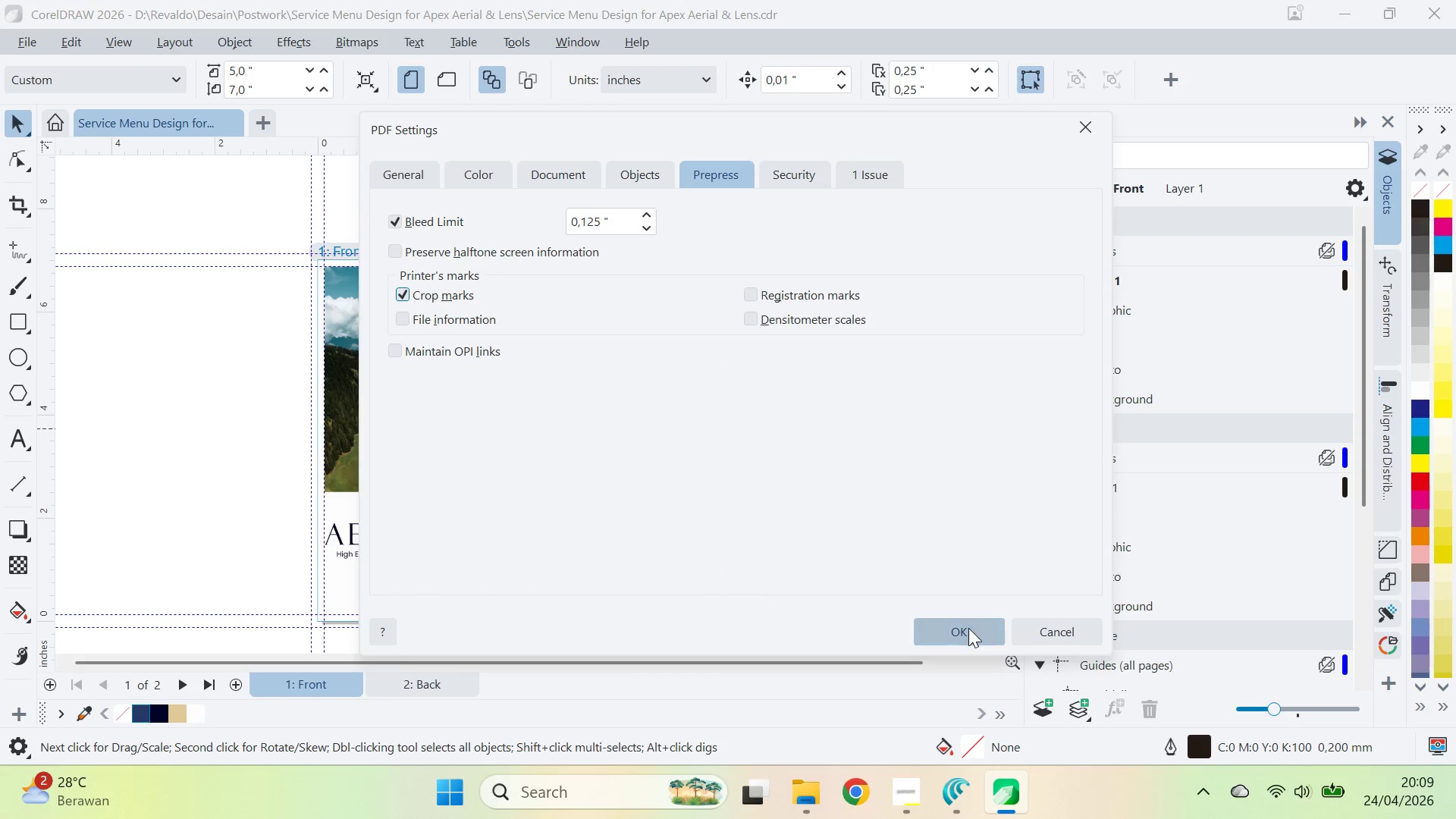 
wait(5.28)
 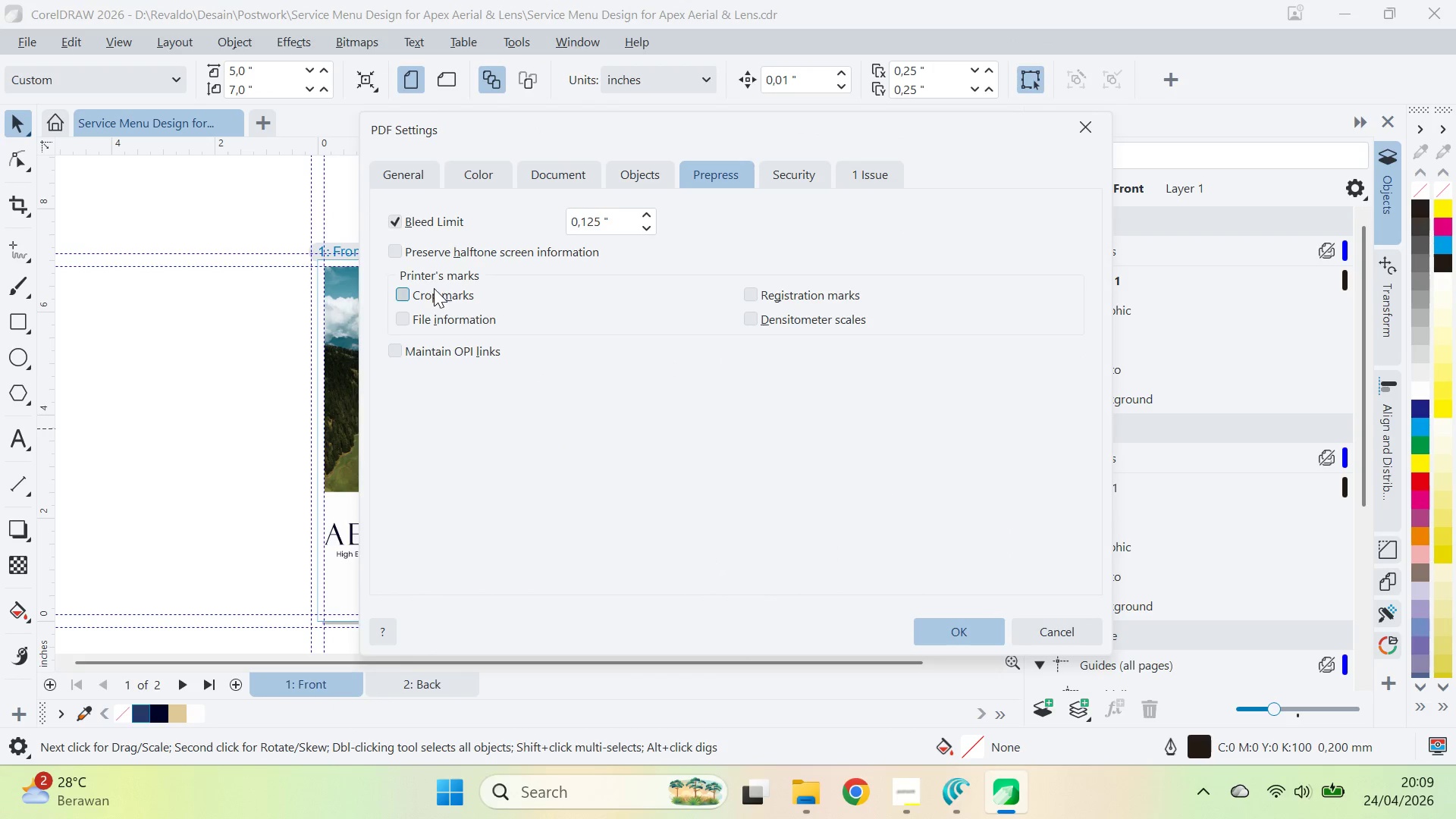 
left_click([967, 628])
 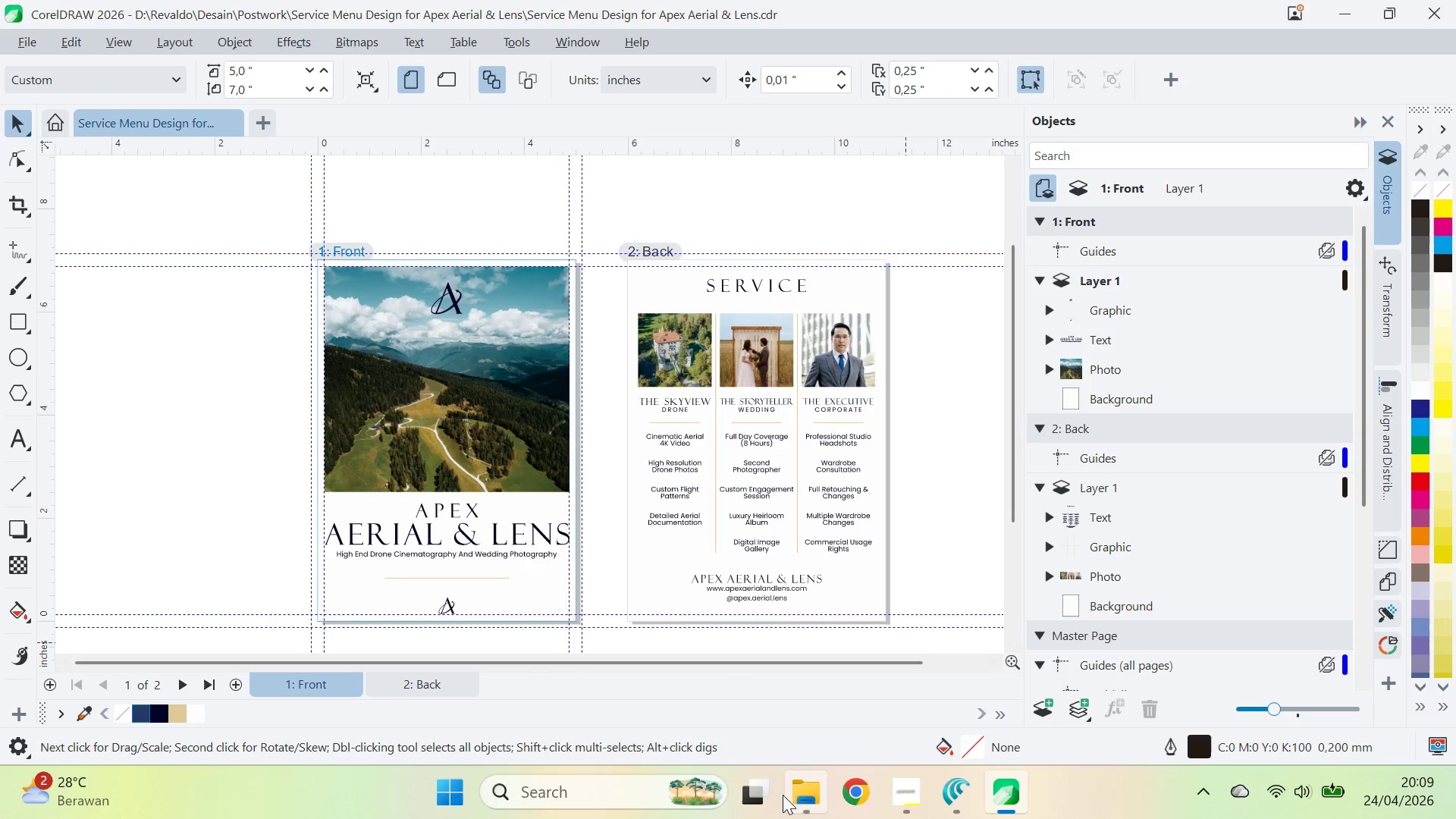 
left_click([635, 409])
 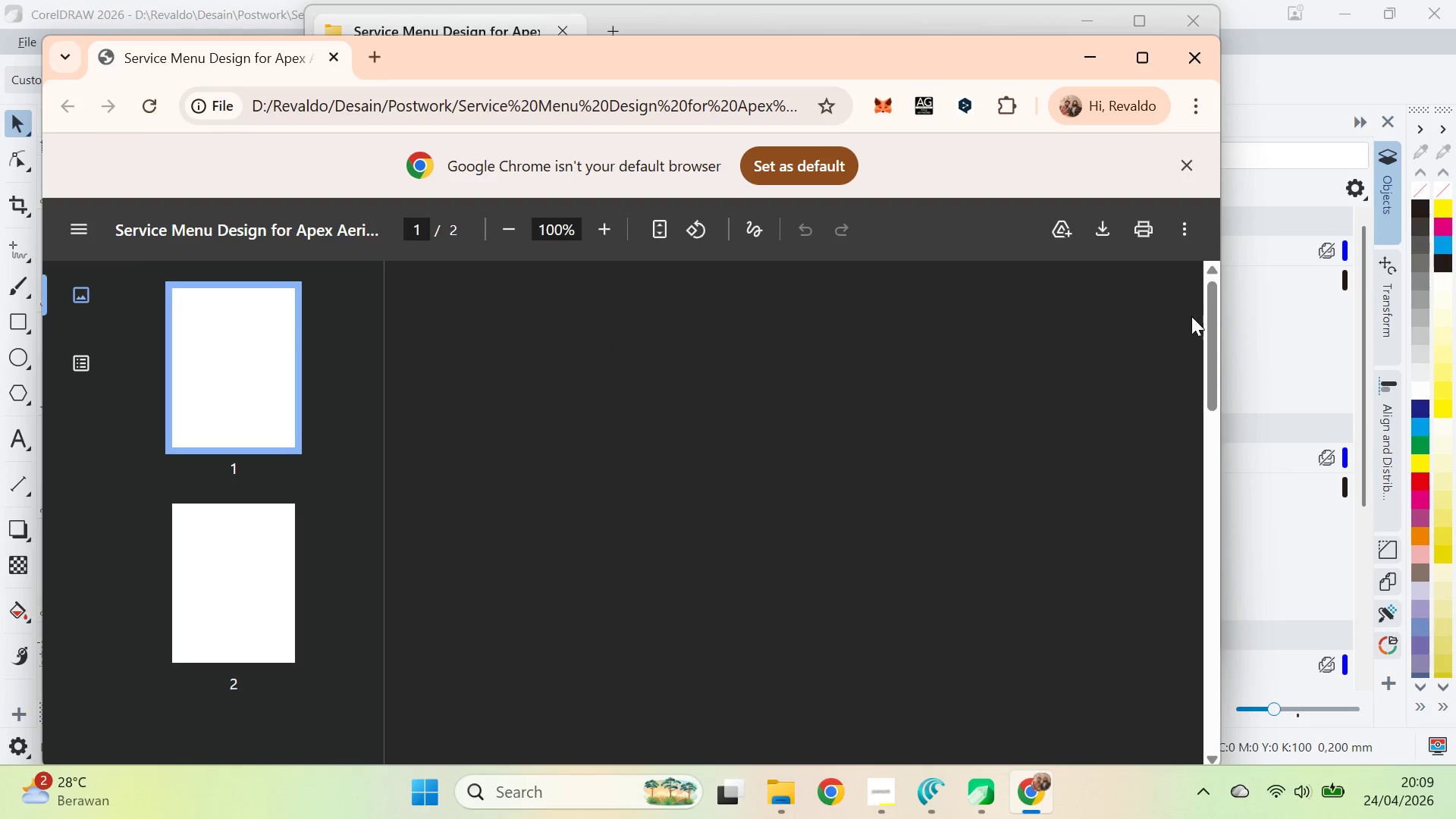 
wait(5.62)
 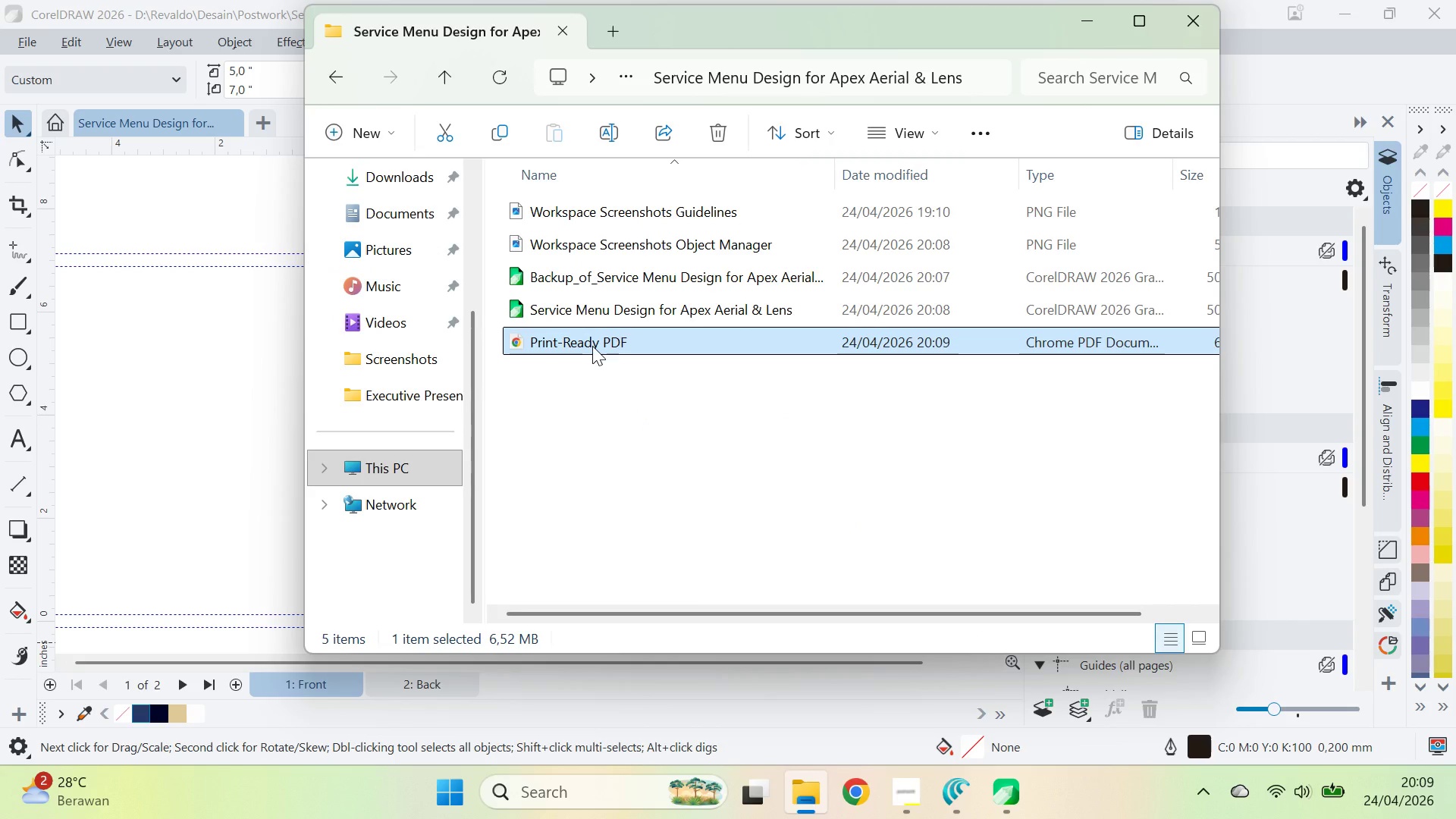 
left_click_drag(start_coordinate=[1213, 309], to_coordinate=[1201, 613])
 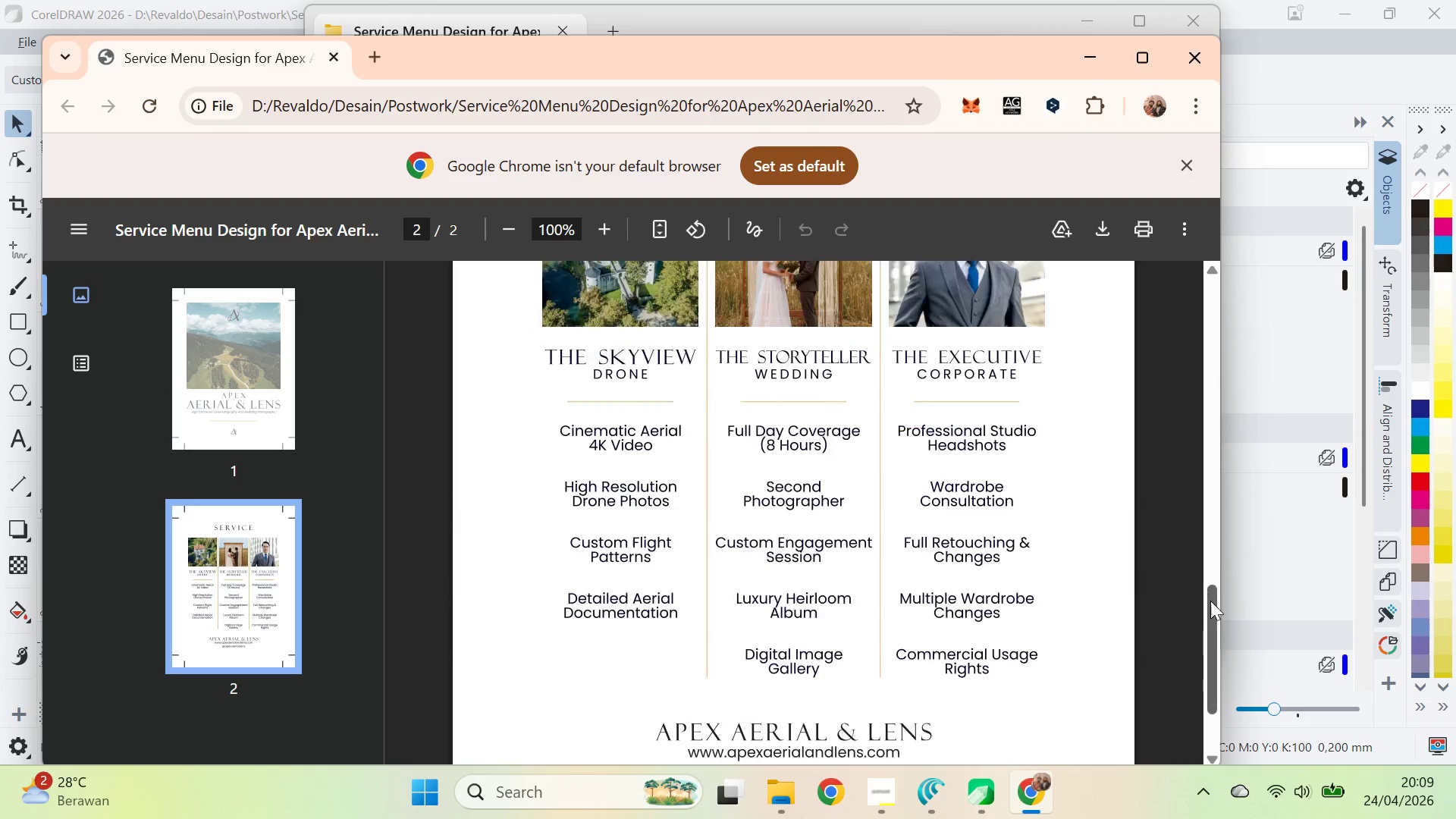 
left_click_drag(start_coordinate=[1211, 601], to_coordinate=[1221, 549])
 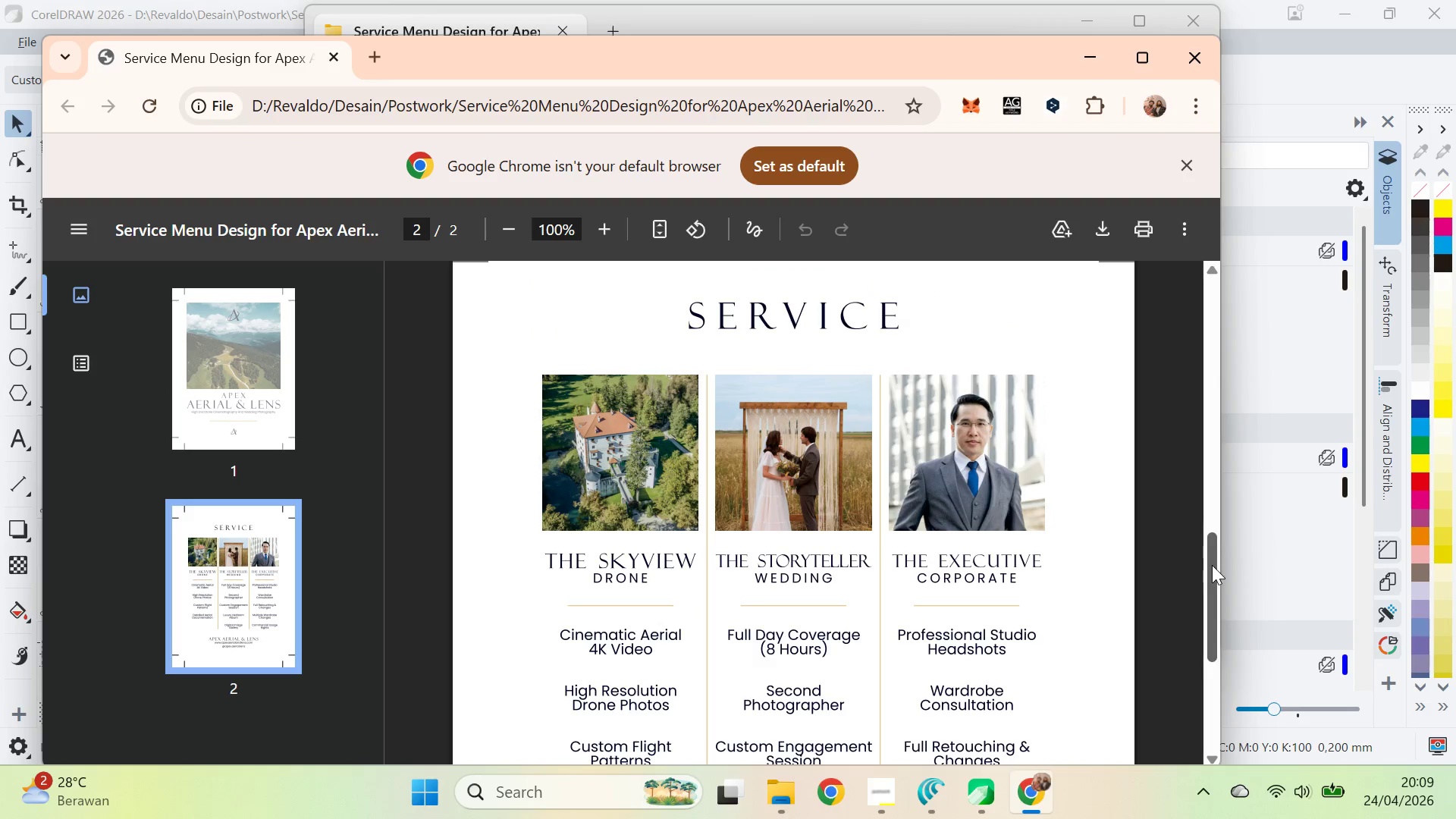 
left_click_drag(start_coordinate=[1210, 564], to_coordinate=[1214, 689])
 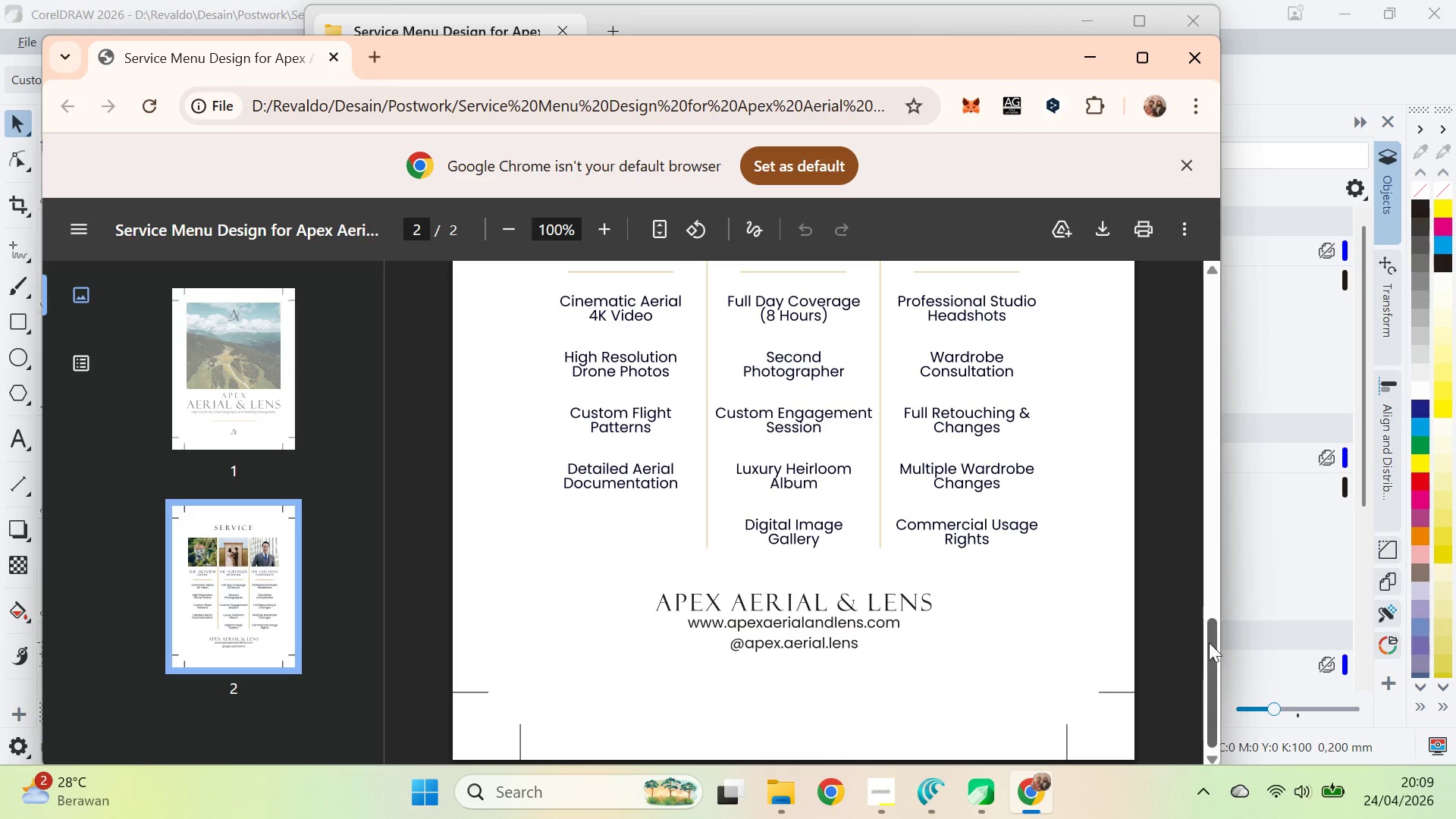 
left_click_drag(start_coordinate=[1210, 644], to_coordinate=[1208, 612])
 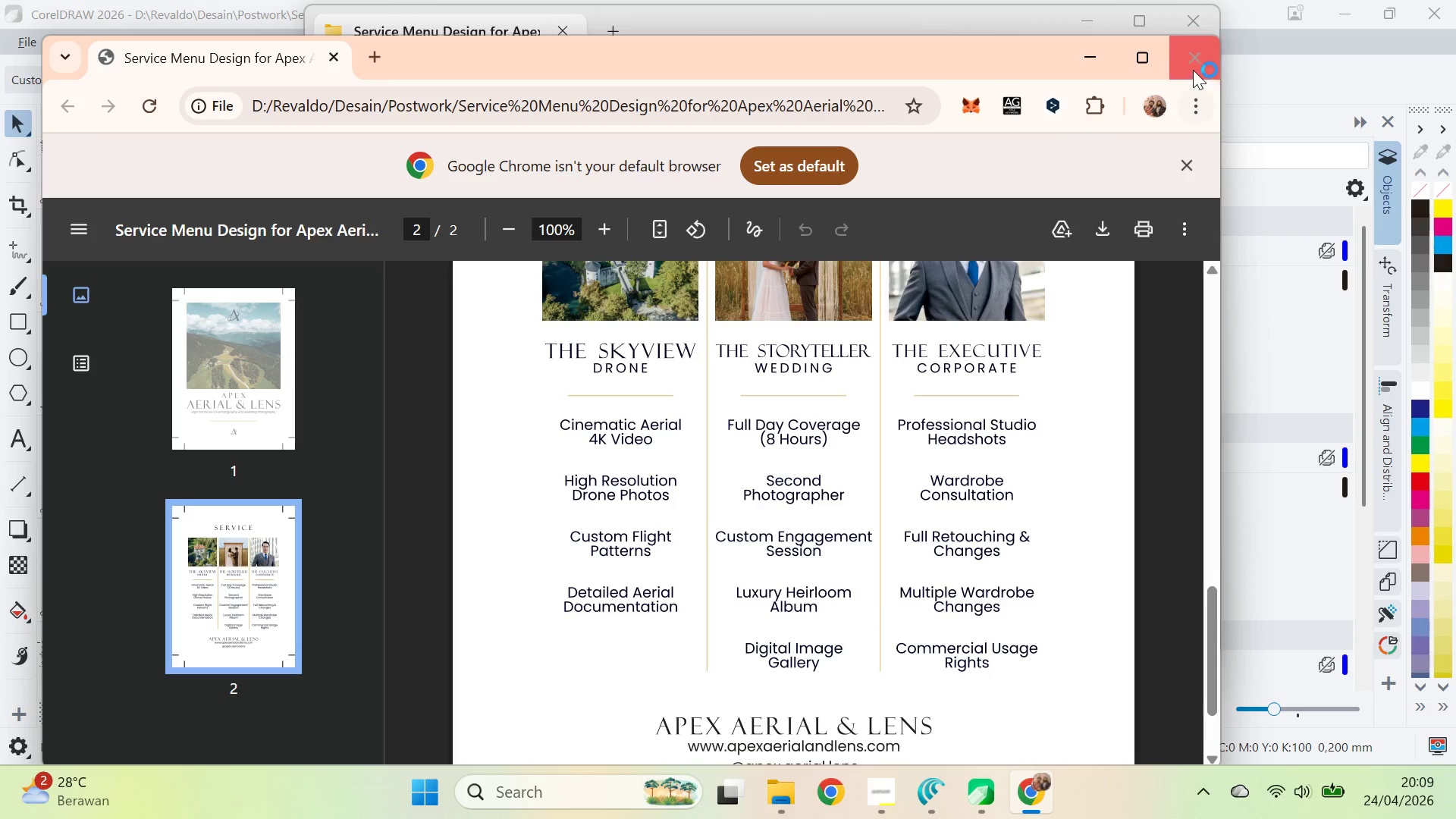 
left_click([1194, 69])
 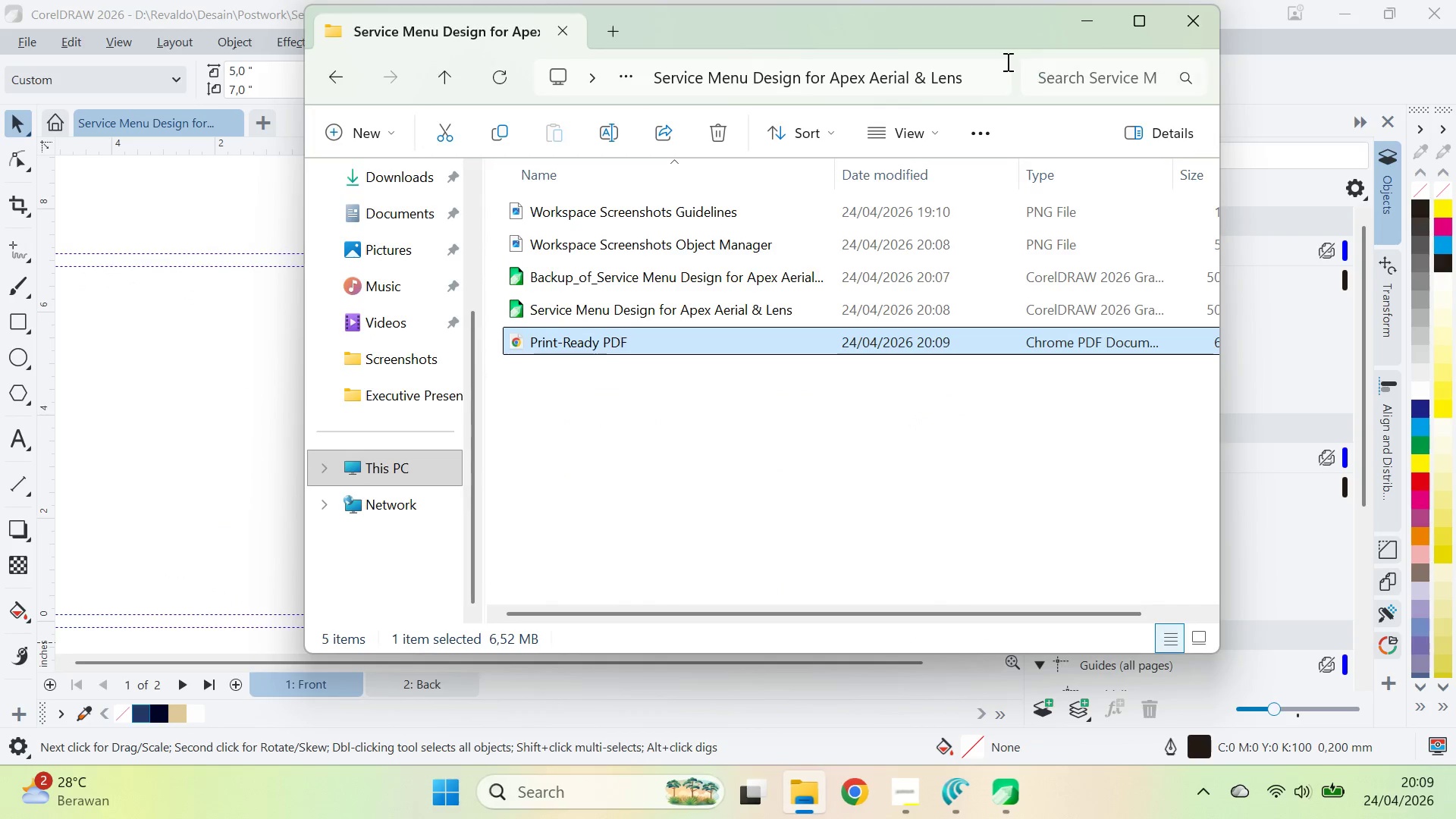 
left_click_drag(start_coordinate=[964, 42], to_coordinate=[929, 152])
 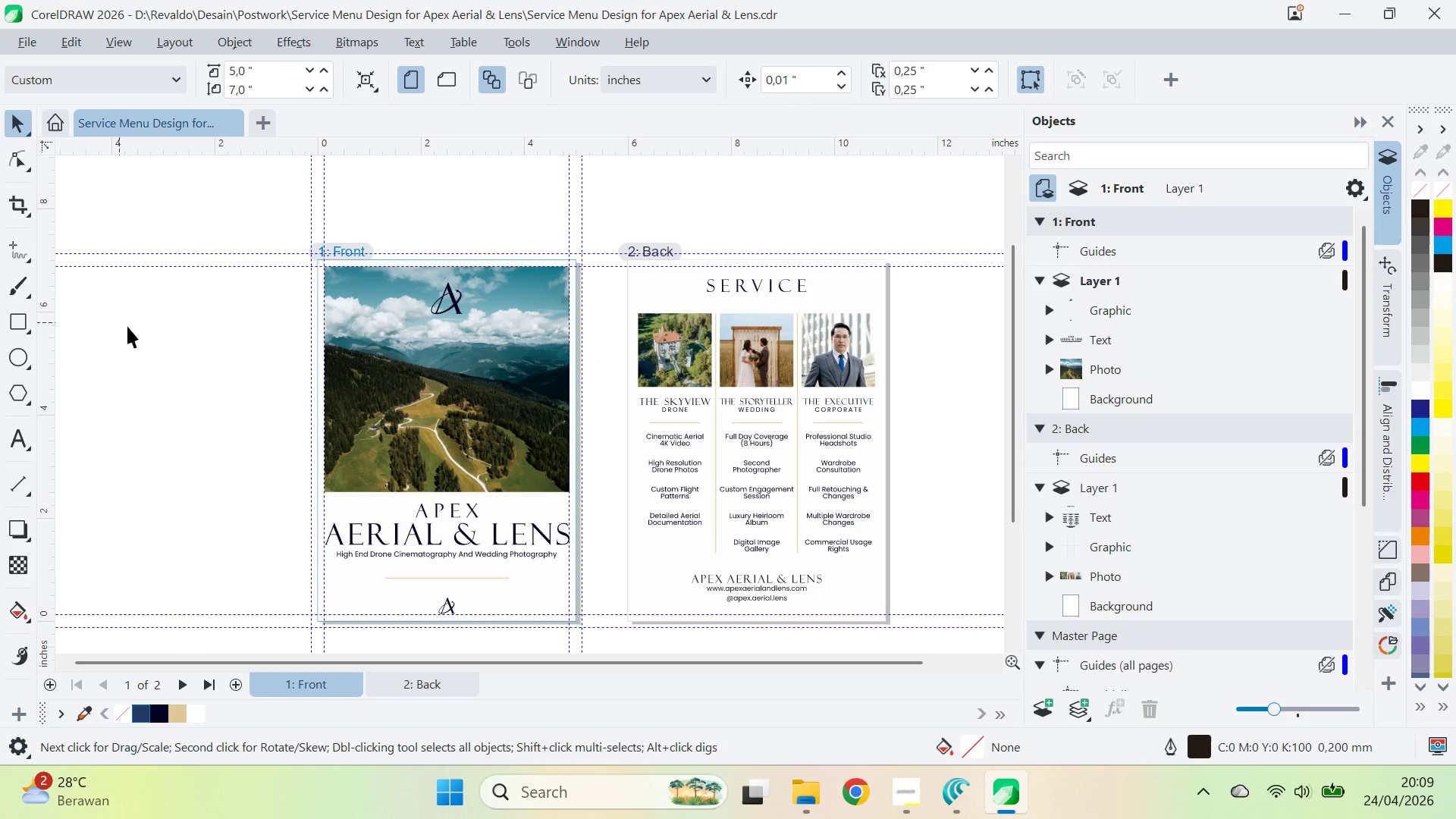 
type(qv)
 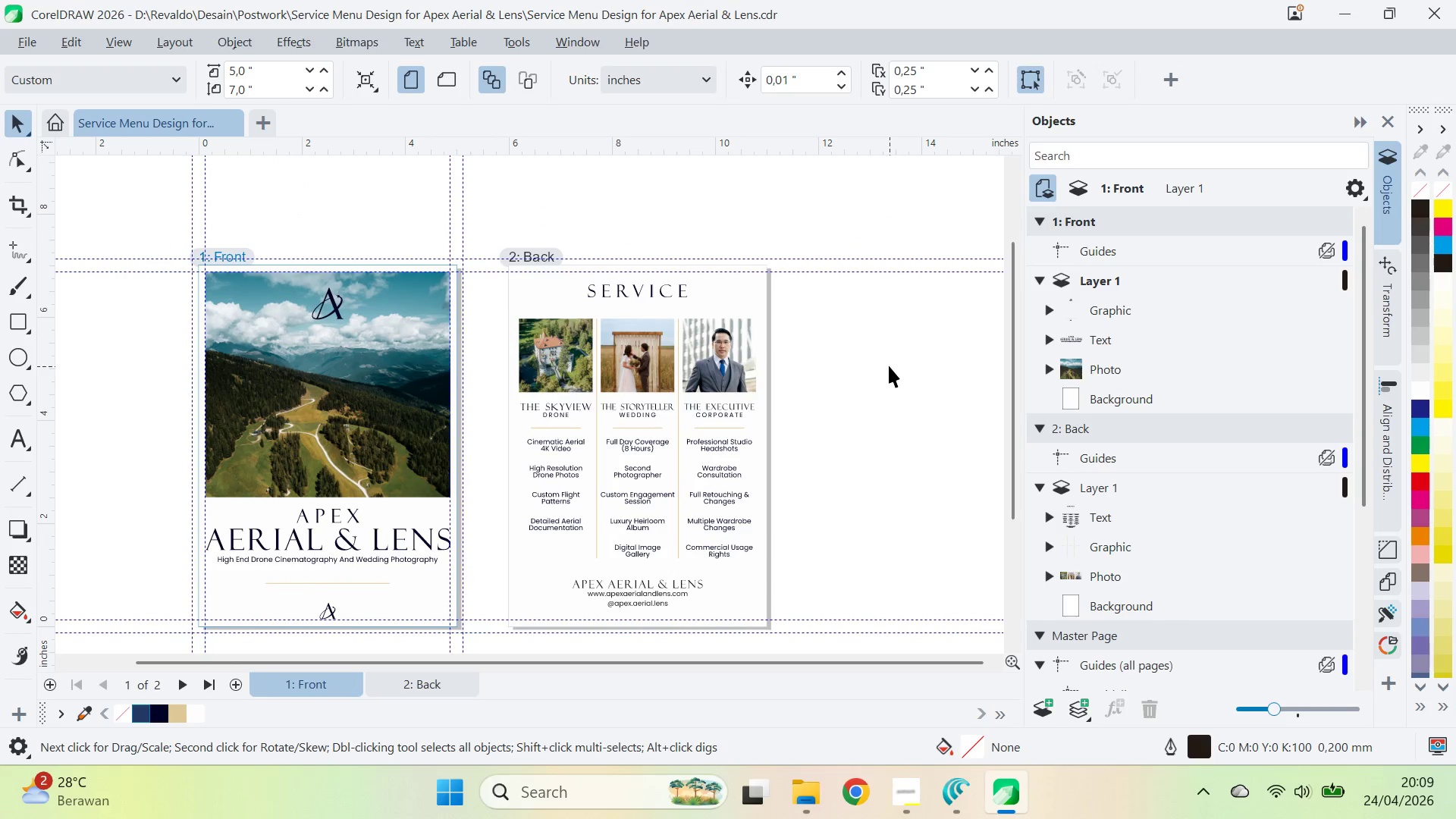 
left_click_drag(start_coordinate=[613, 326], to_coordinate=[494, 331])
 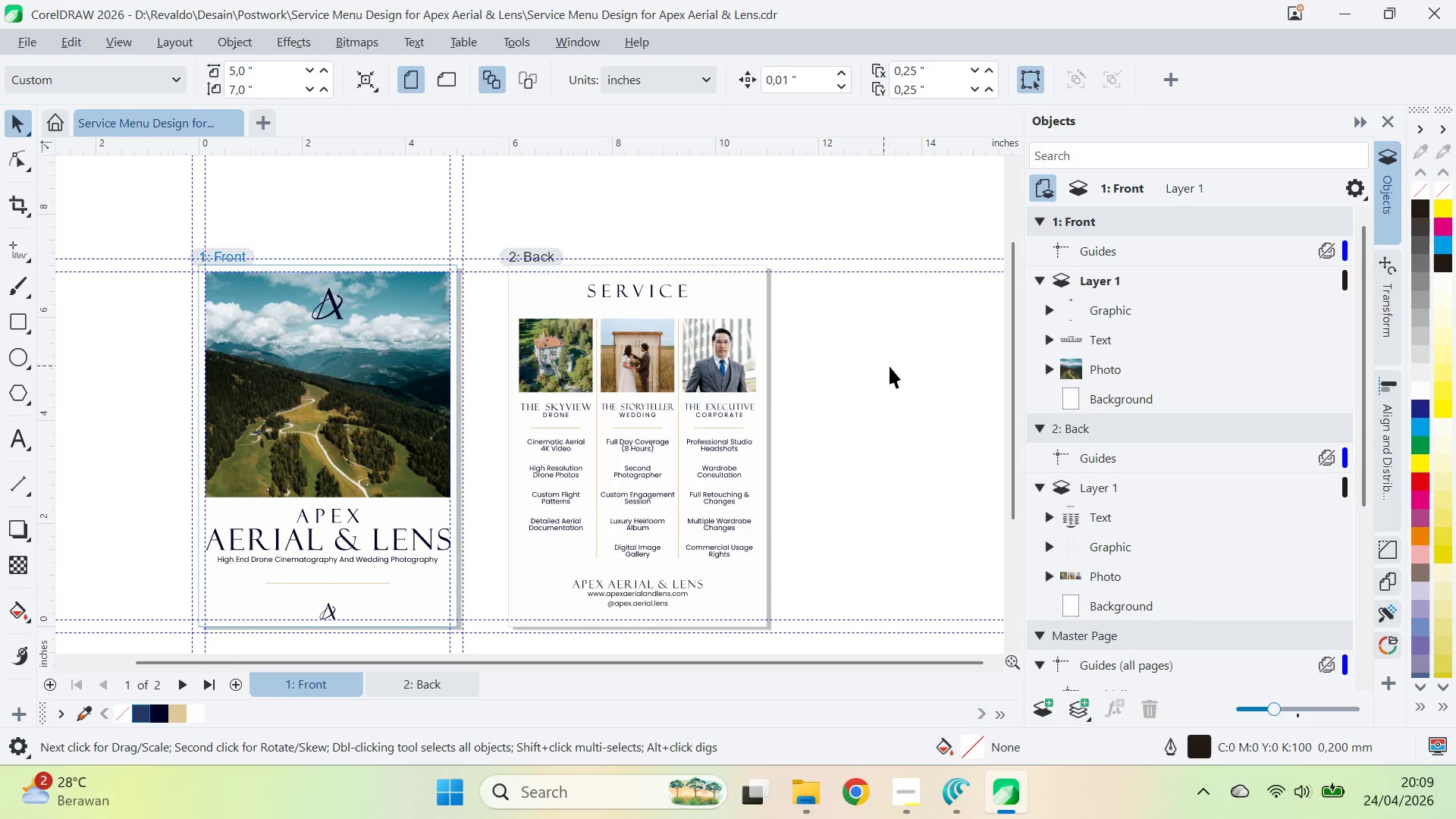 
left_click([890, 366])
 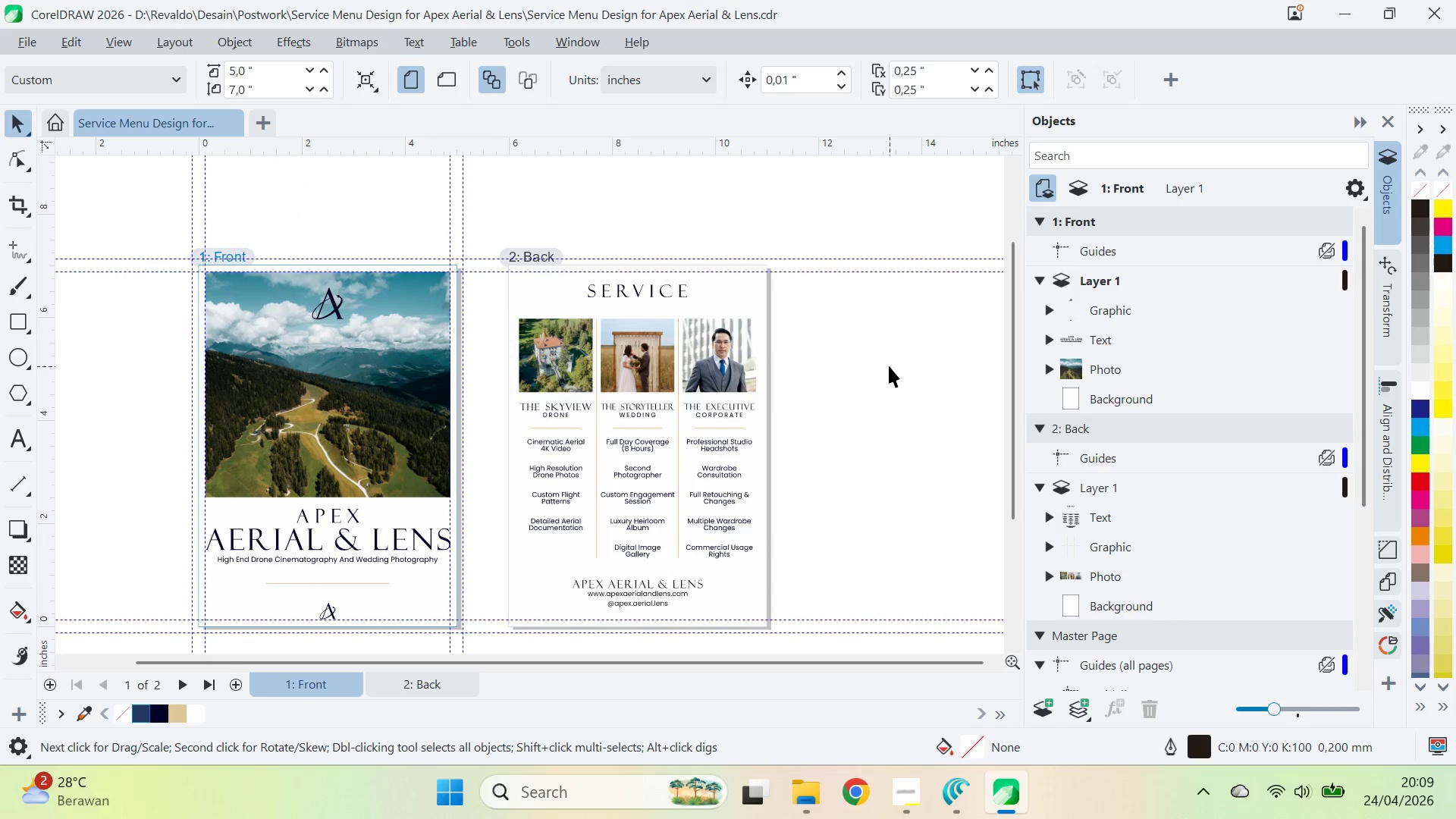 
key(Alt+AltLeft)
 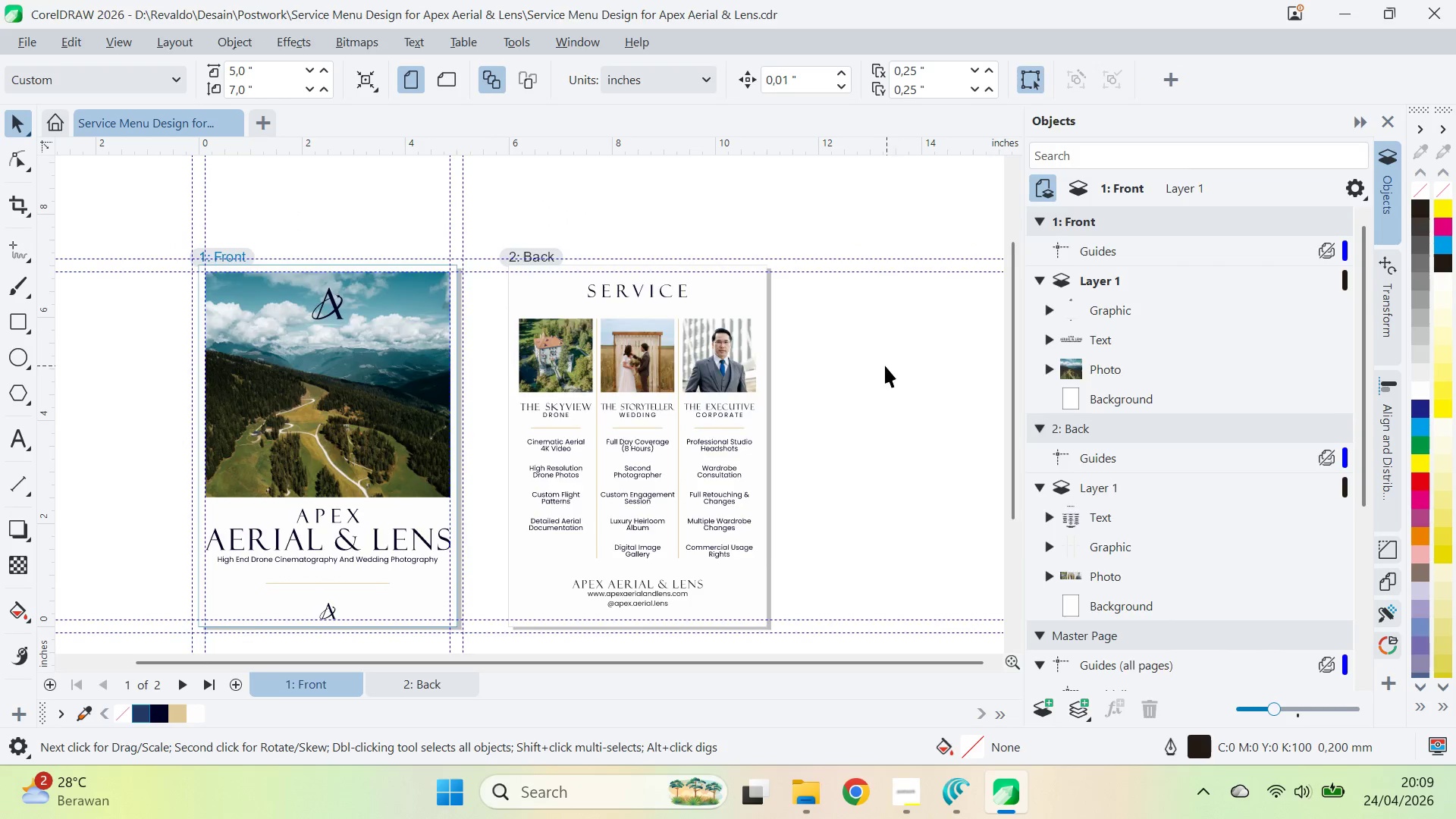 
key(Alt+Tab)
 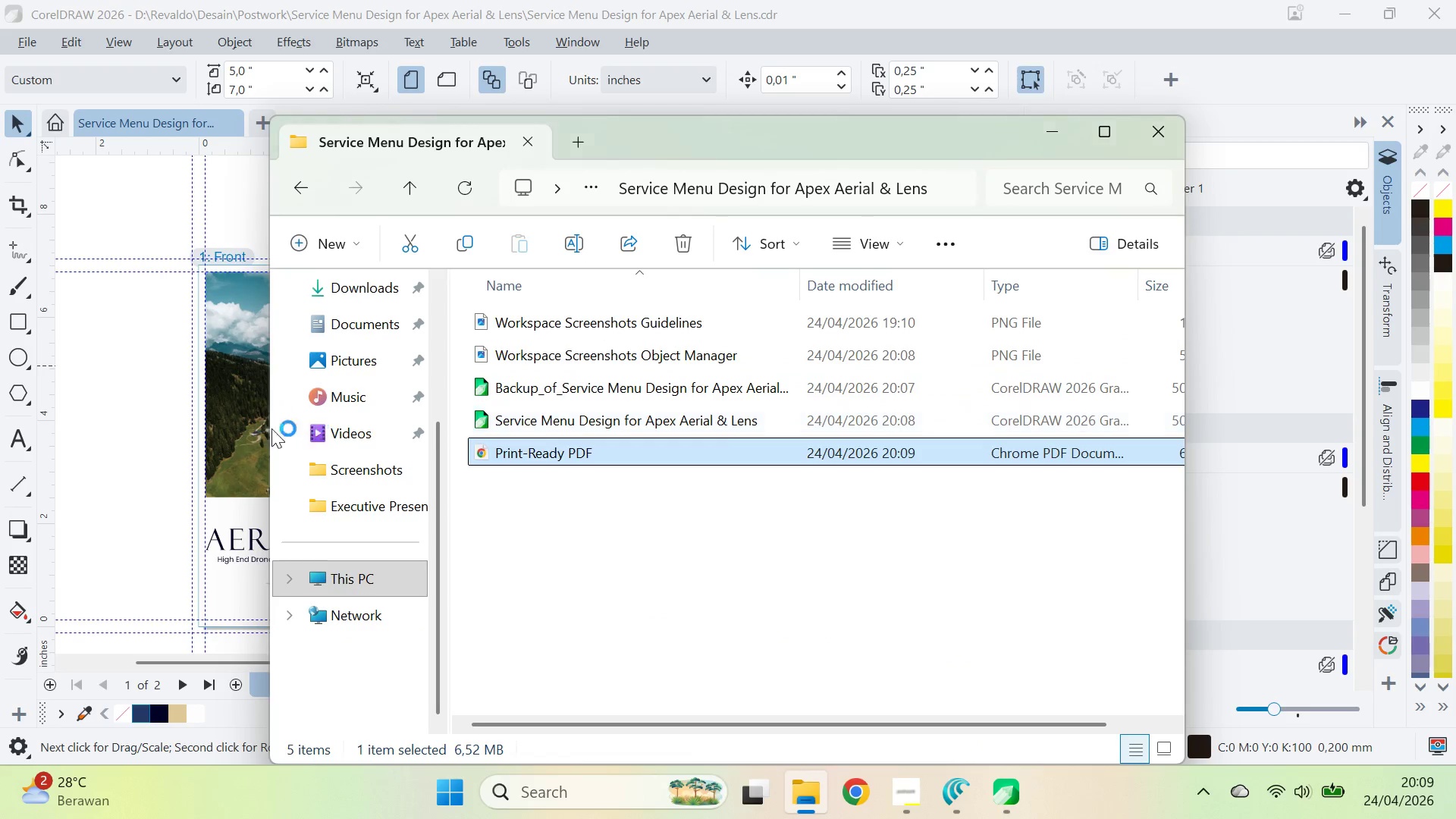 
key(Alt+AltLeft)
 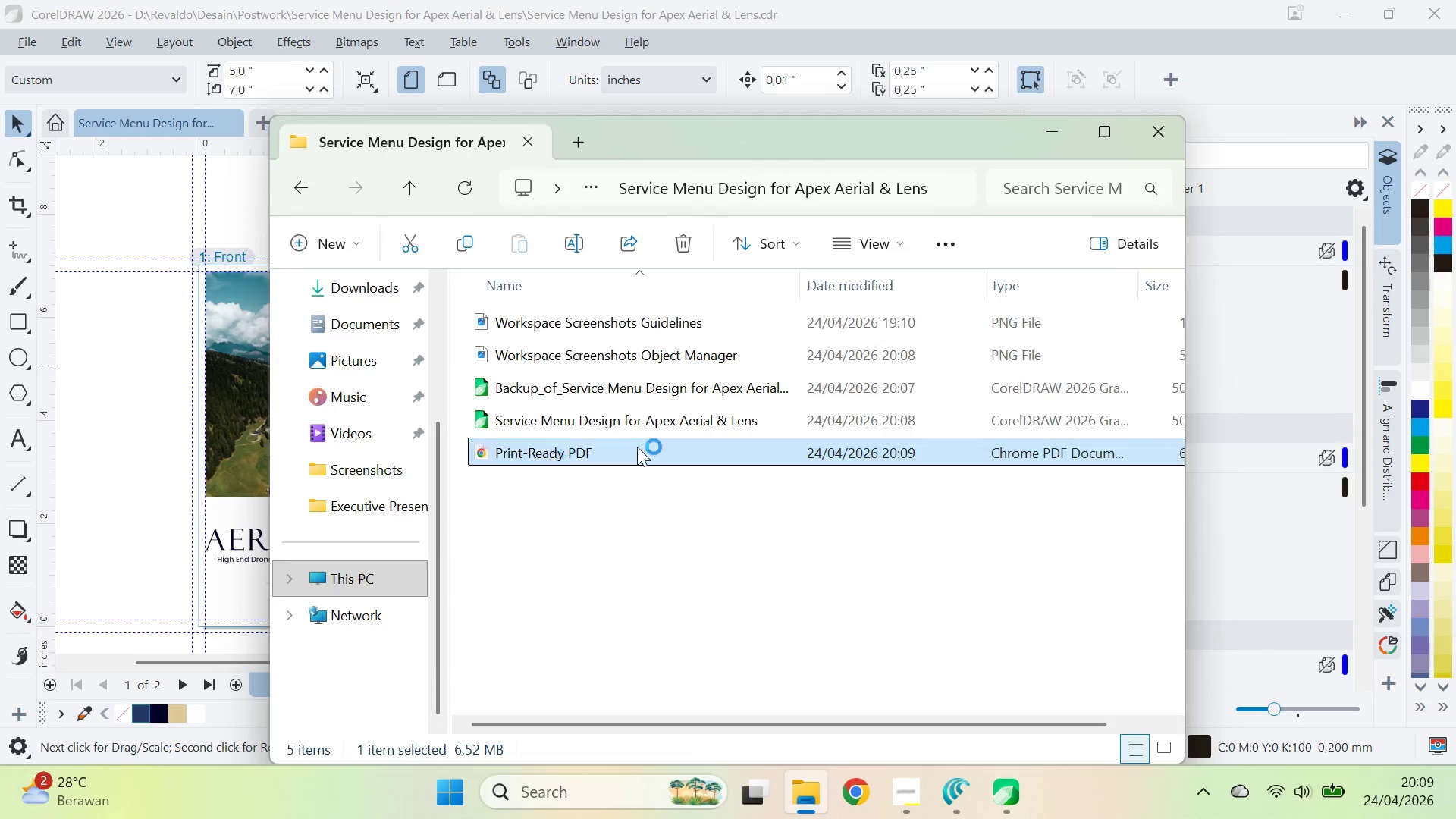 
key(Alt+Tab)
 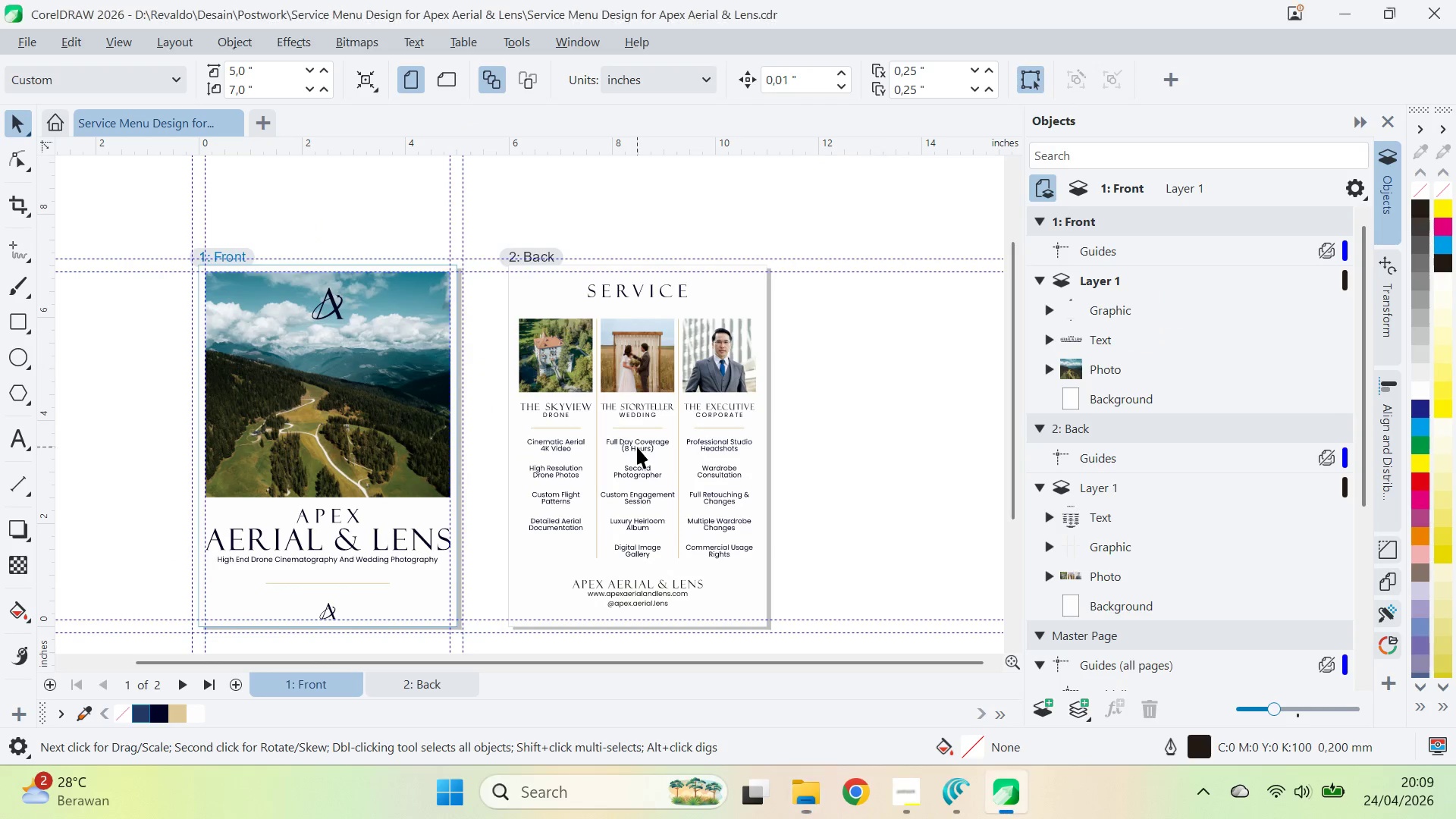 
key(Alt+Tab)
 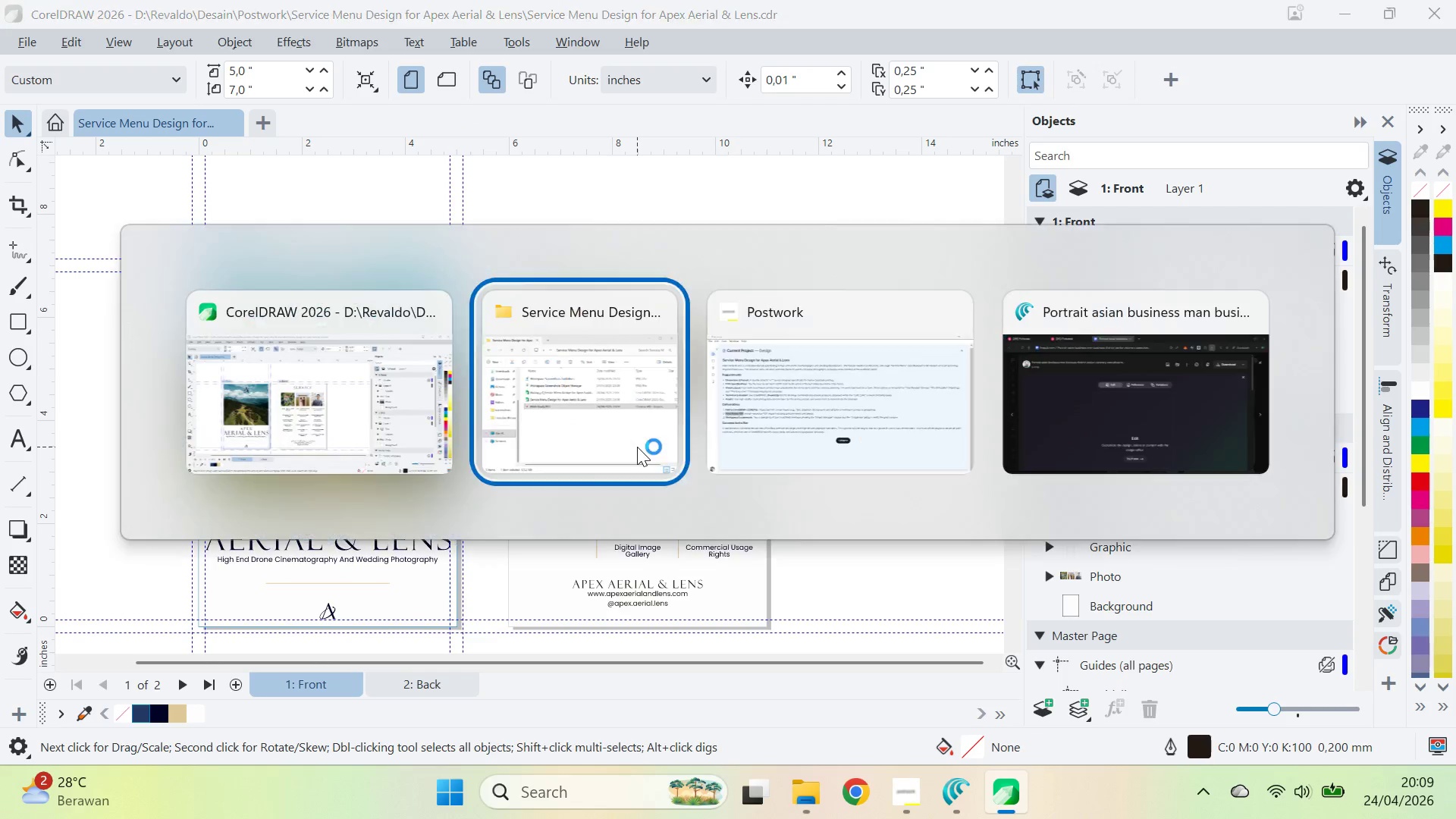 
key(Alt+Tab)